 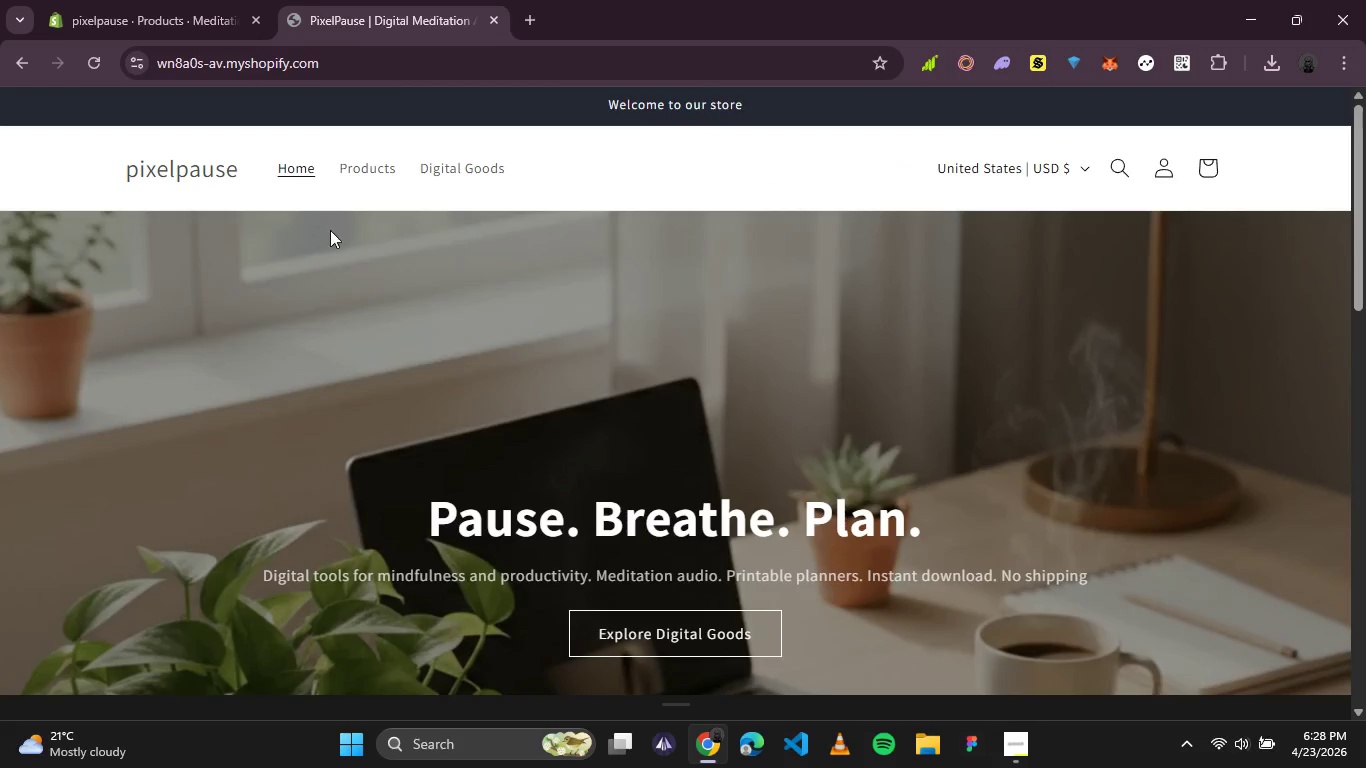 
left_click([149, 0])
 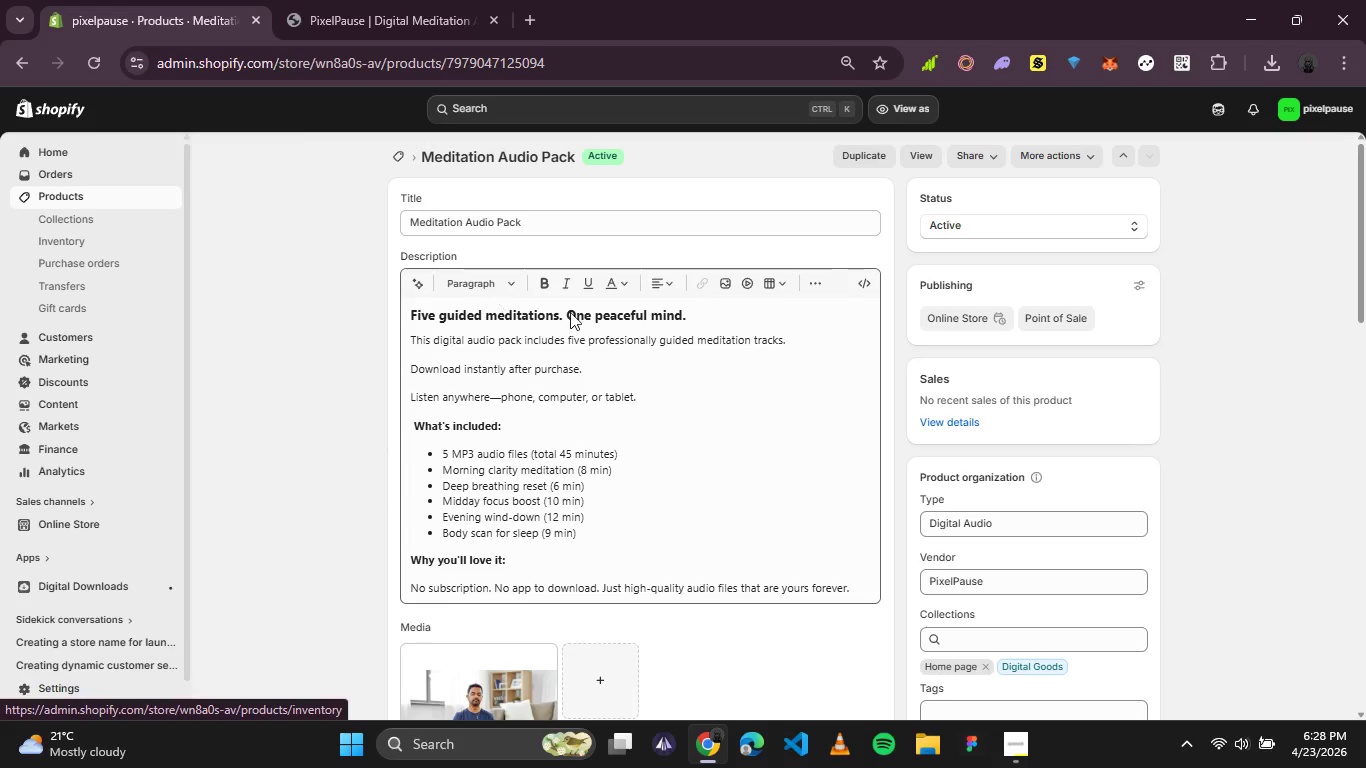 
scroll: coordinate [633, 317], scroll_direction: none, amount: 0.0
 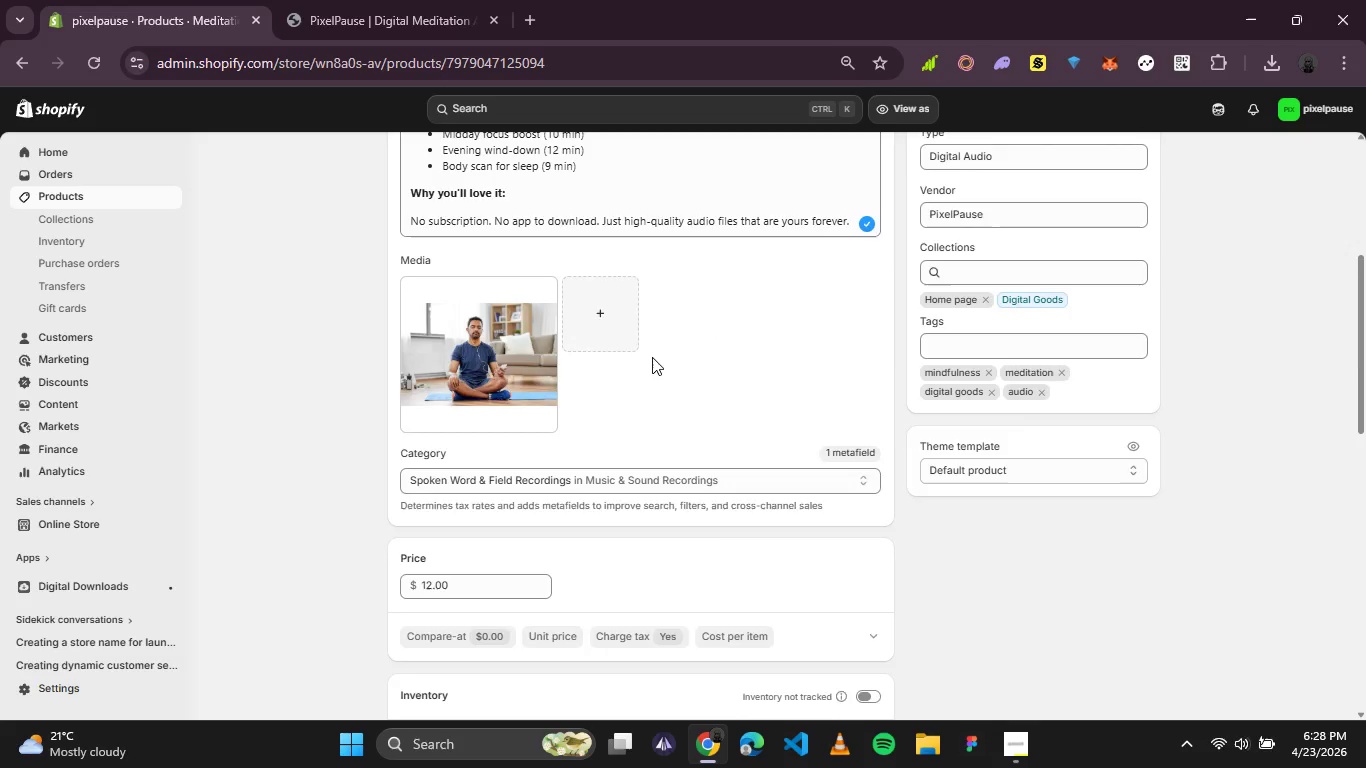 
scroll: coordinate [652, 359], scroll_direction: down, amount: 1.0
 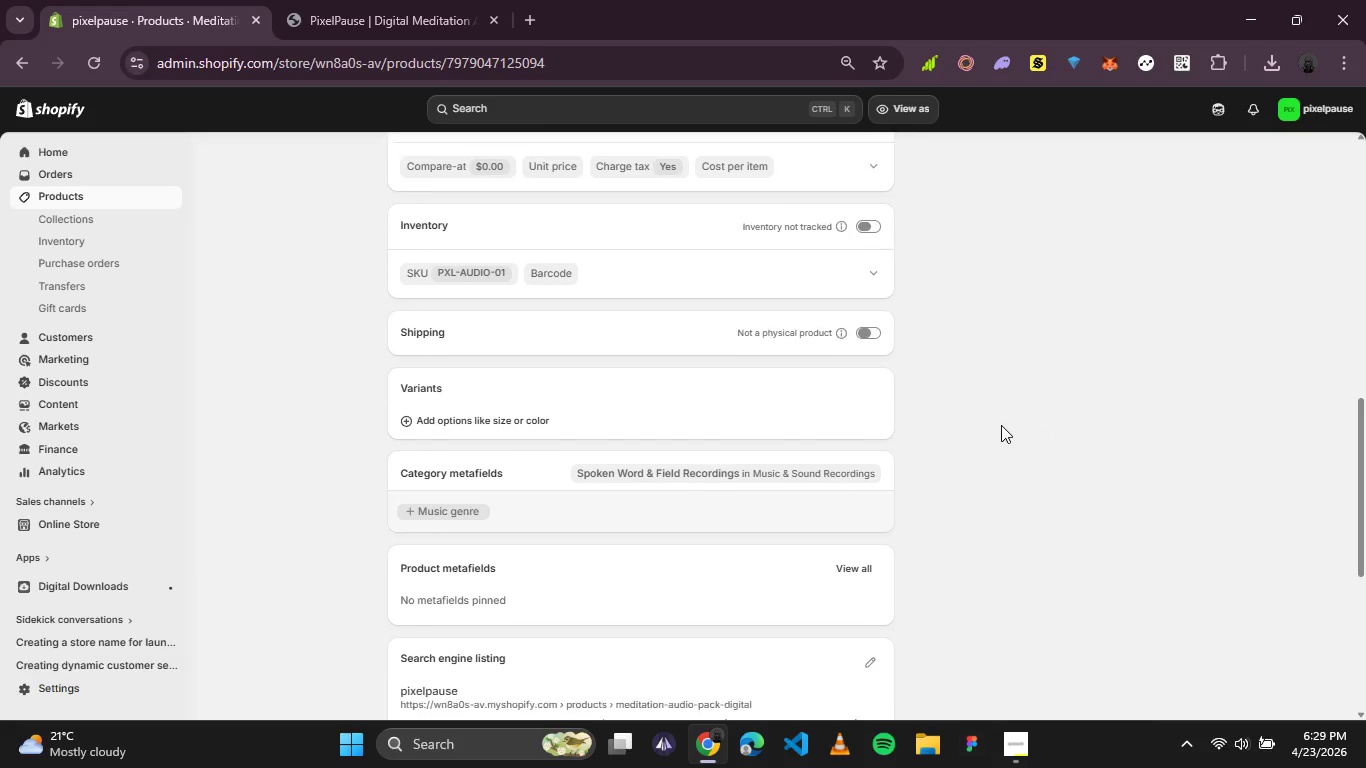 
wait(14.32)
 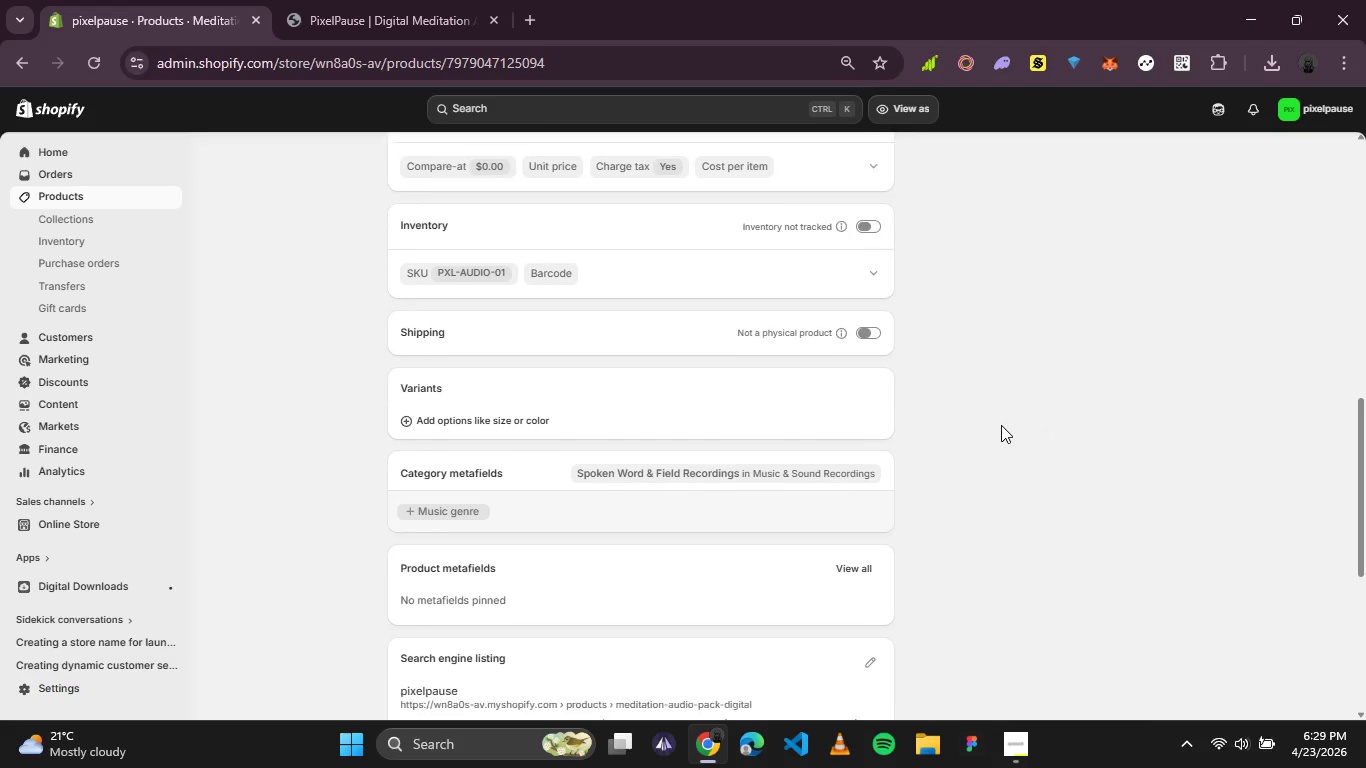 
key(PrintScreen)
 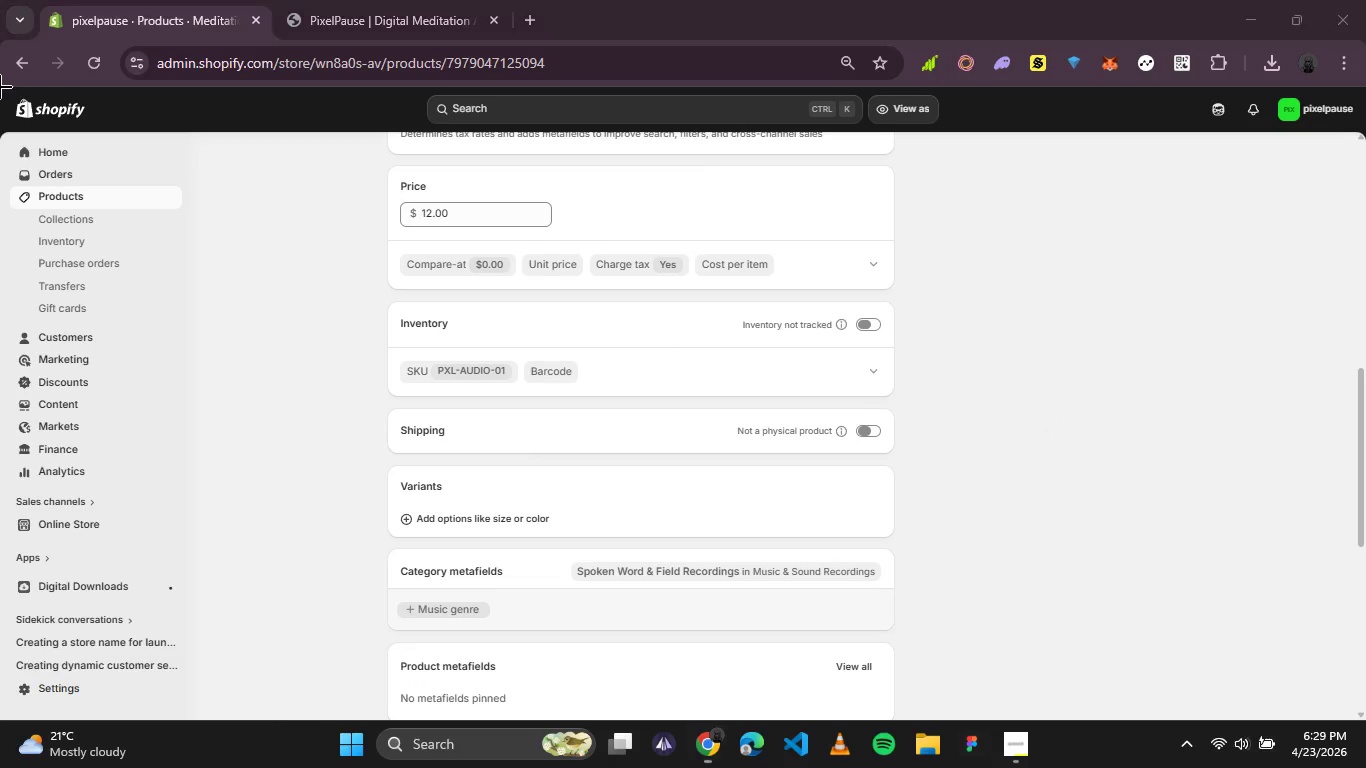 
left_click_drag(start_coordinate=[0, 87], to_coordinate=[1360, 718])
 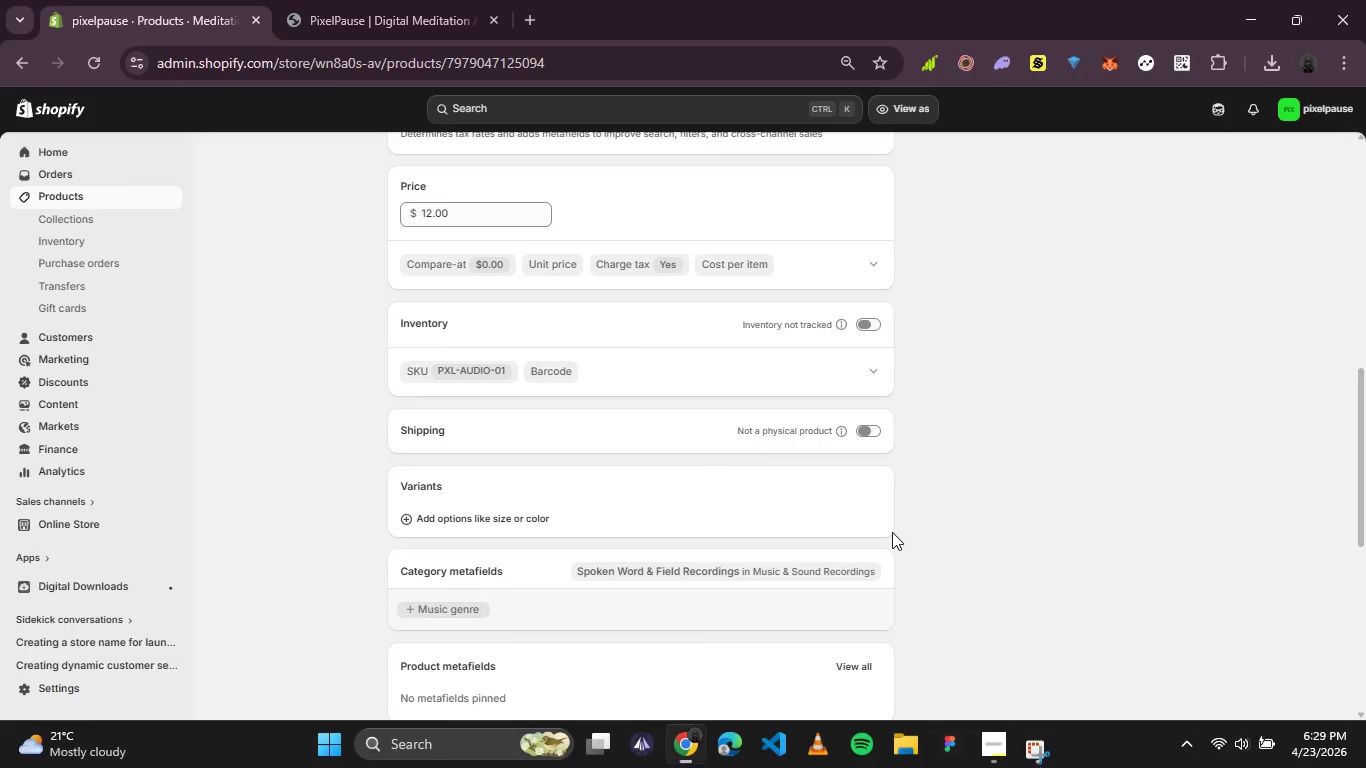 
scroll: coordinate [884, 473], scroll_direction: up, amount: 11.0
 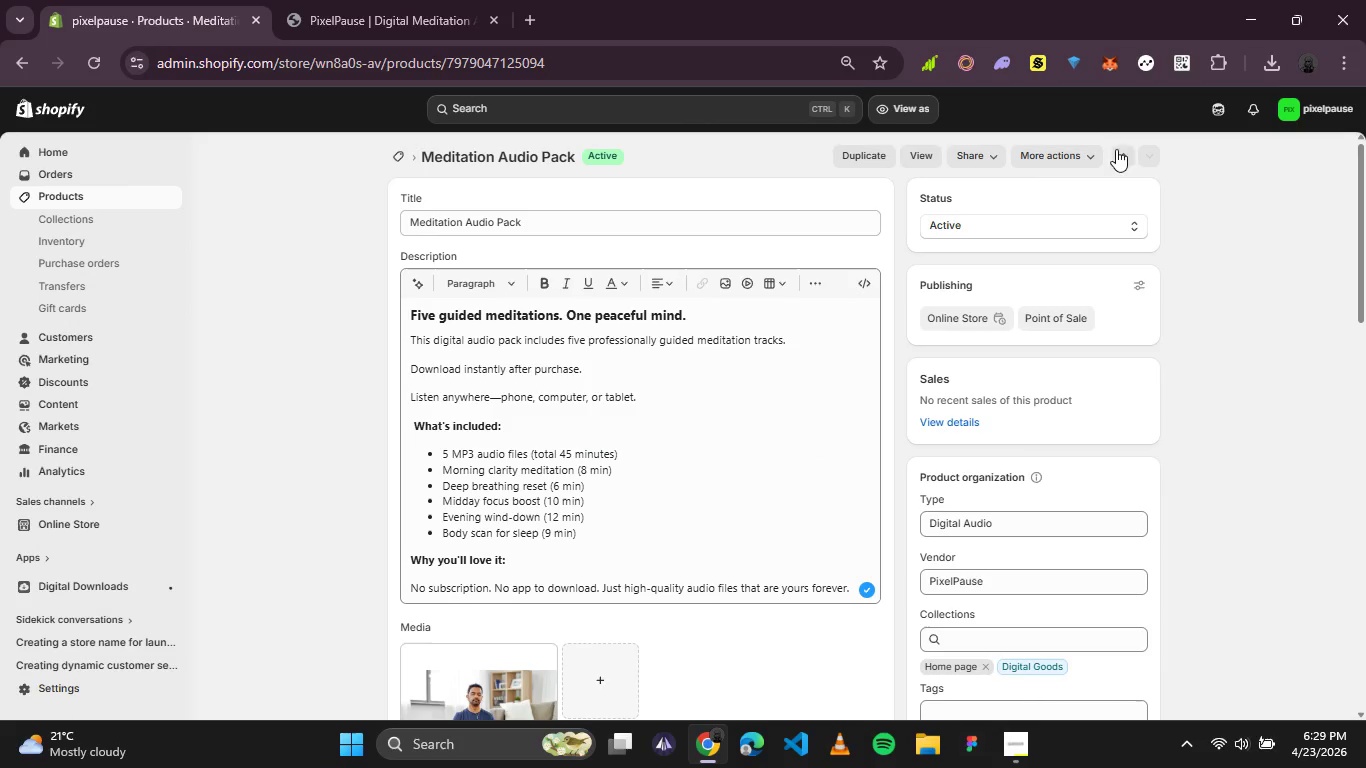 
left_click([1123, 144])
 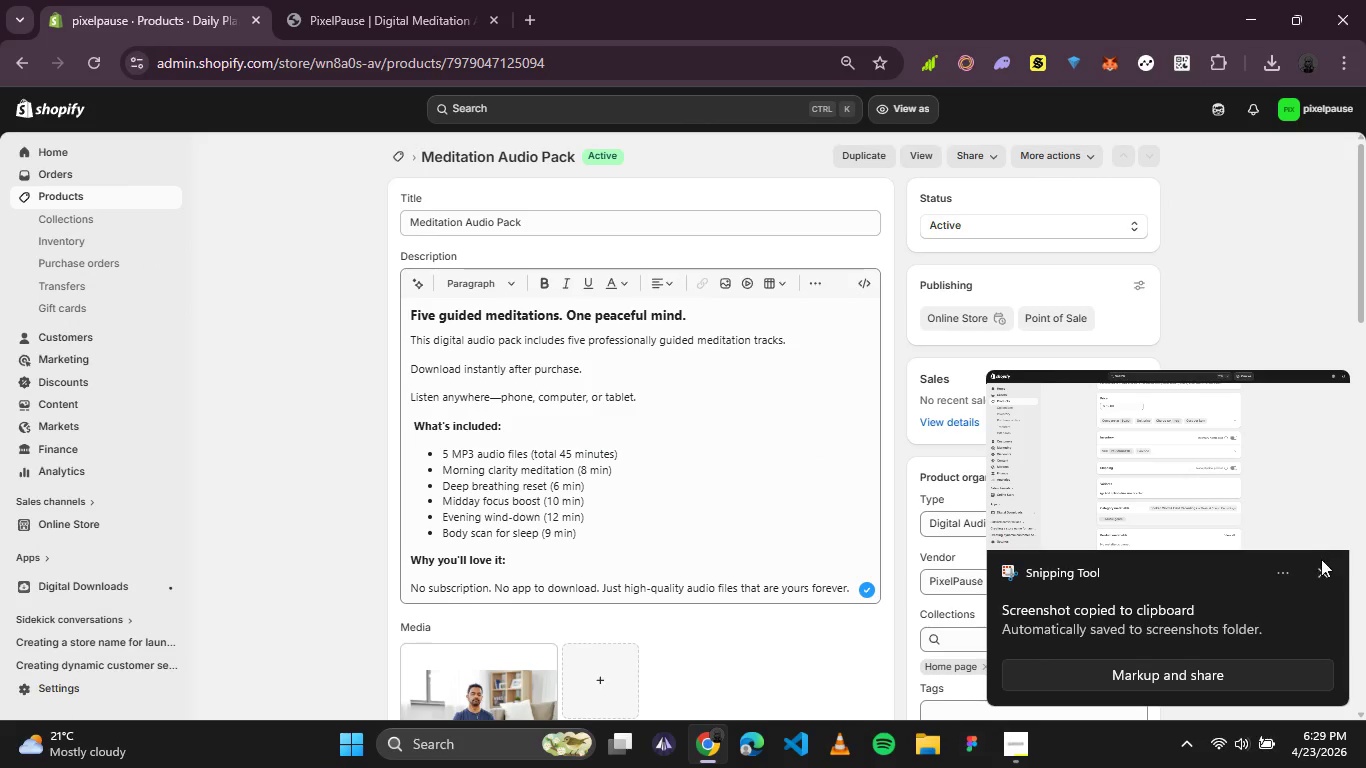 
left_click([1321, 573])
 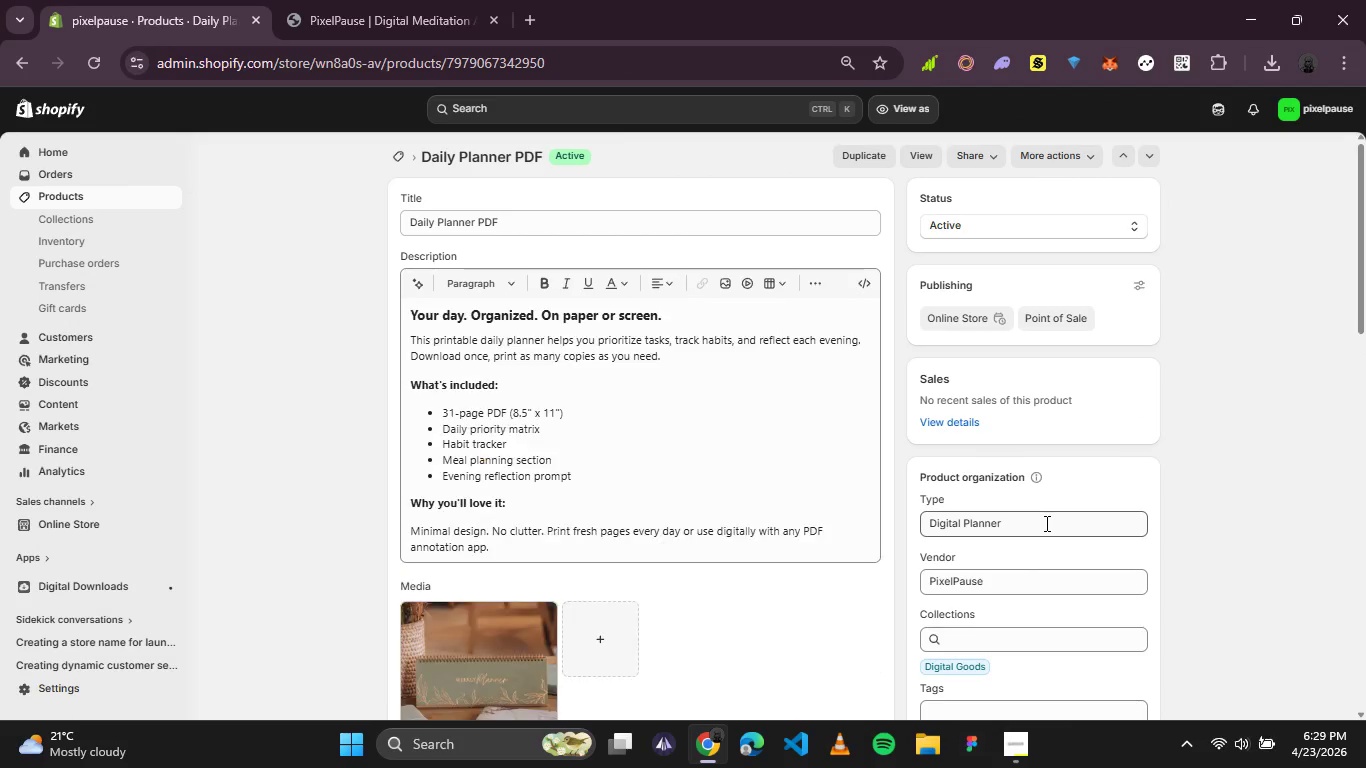 
scroll: coordinate [737, 382], scroll_direction: none, amount: 0.0
 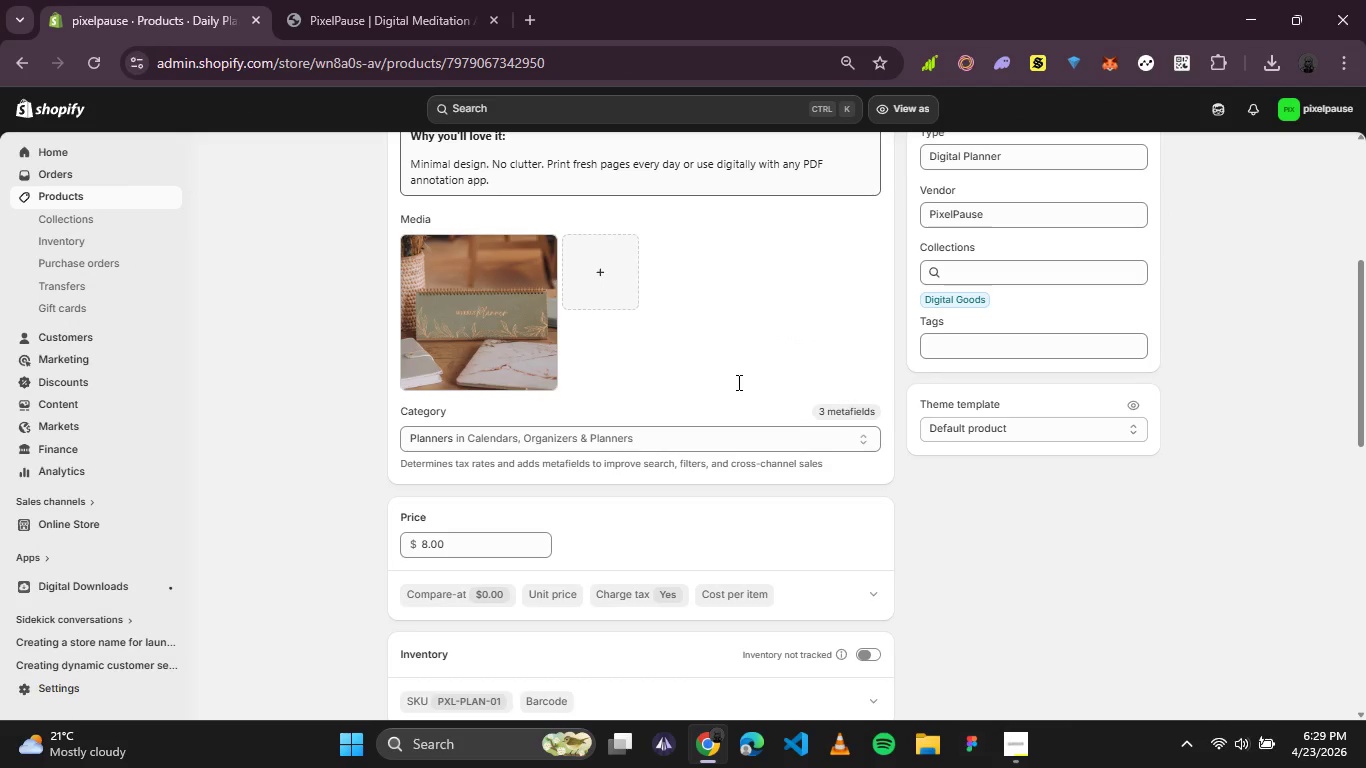 
scroll: coordinate [737, 382], scroll_direction: down, amount: 2.0
 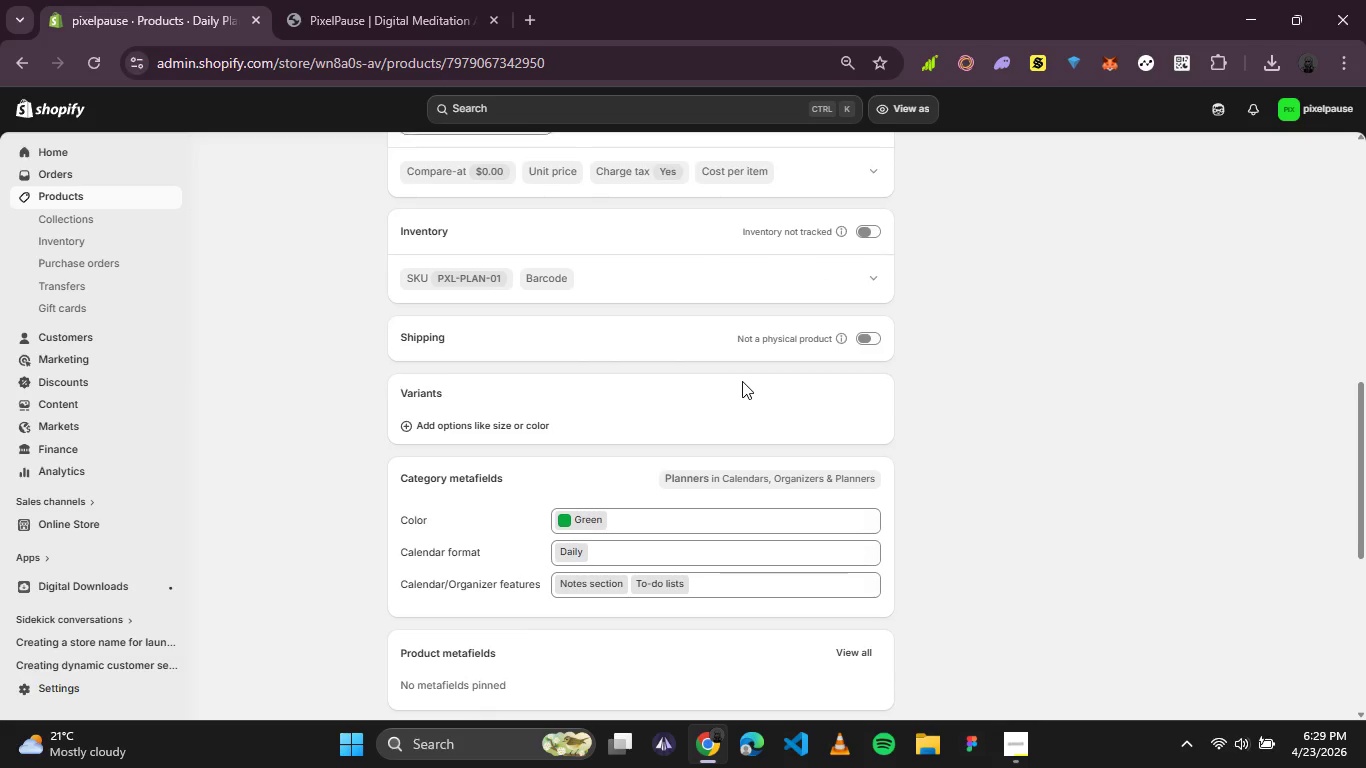 
wait(5.7)
 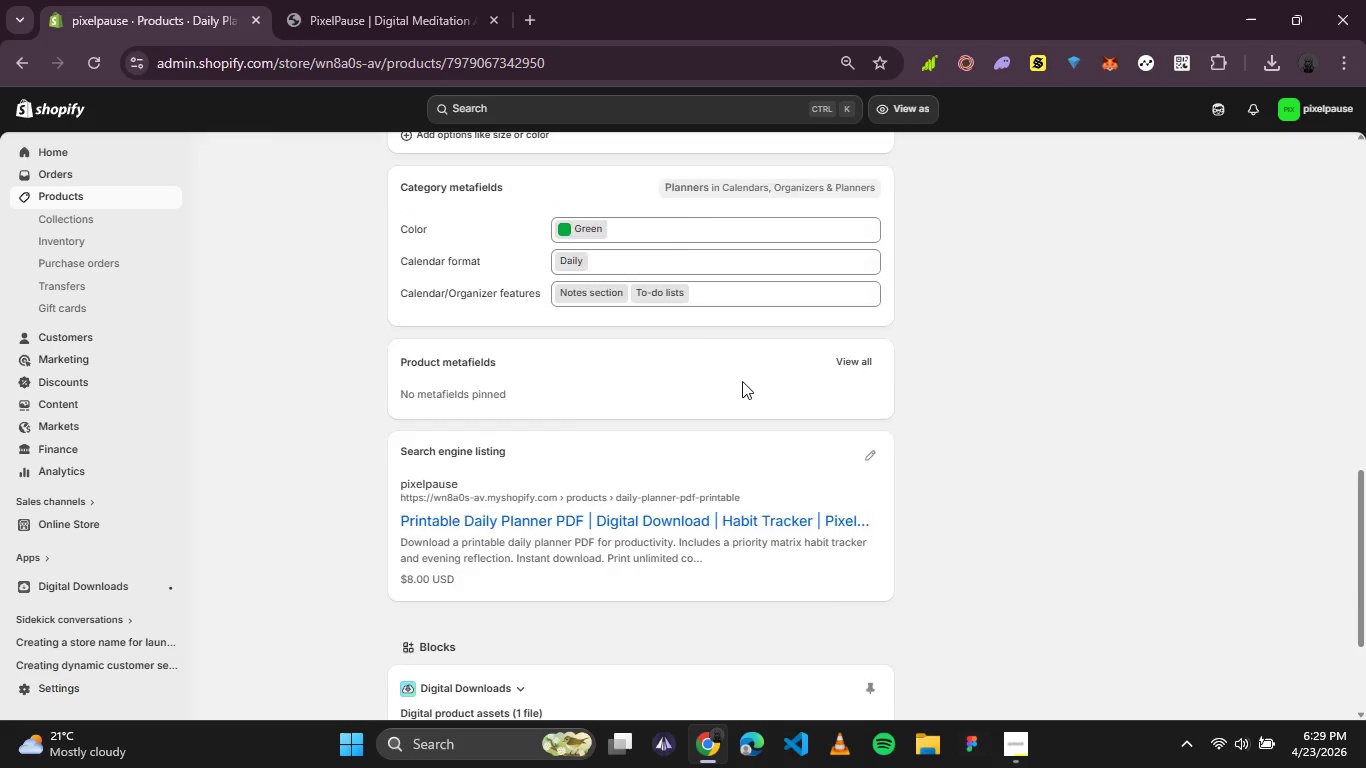 
key(PrintScreen)
 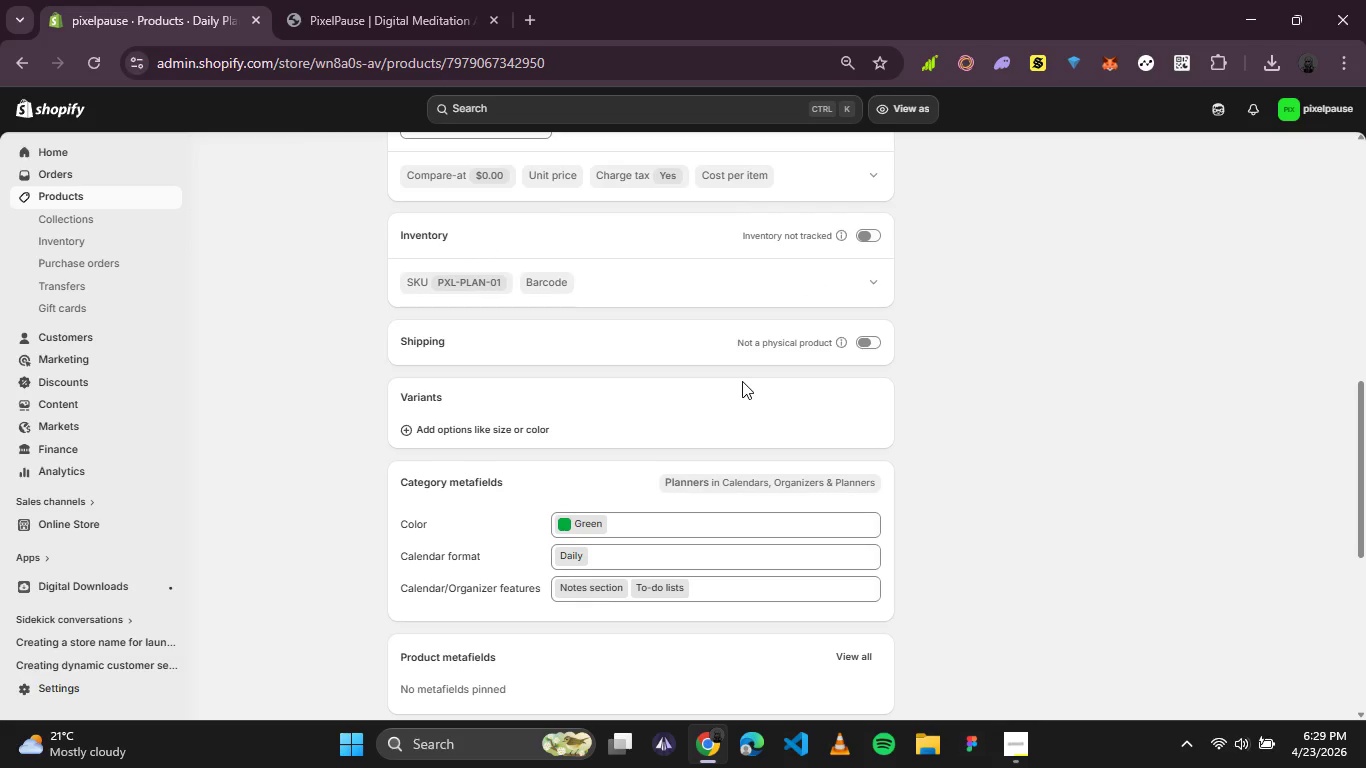 
key(Equal)
 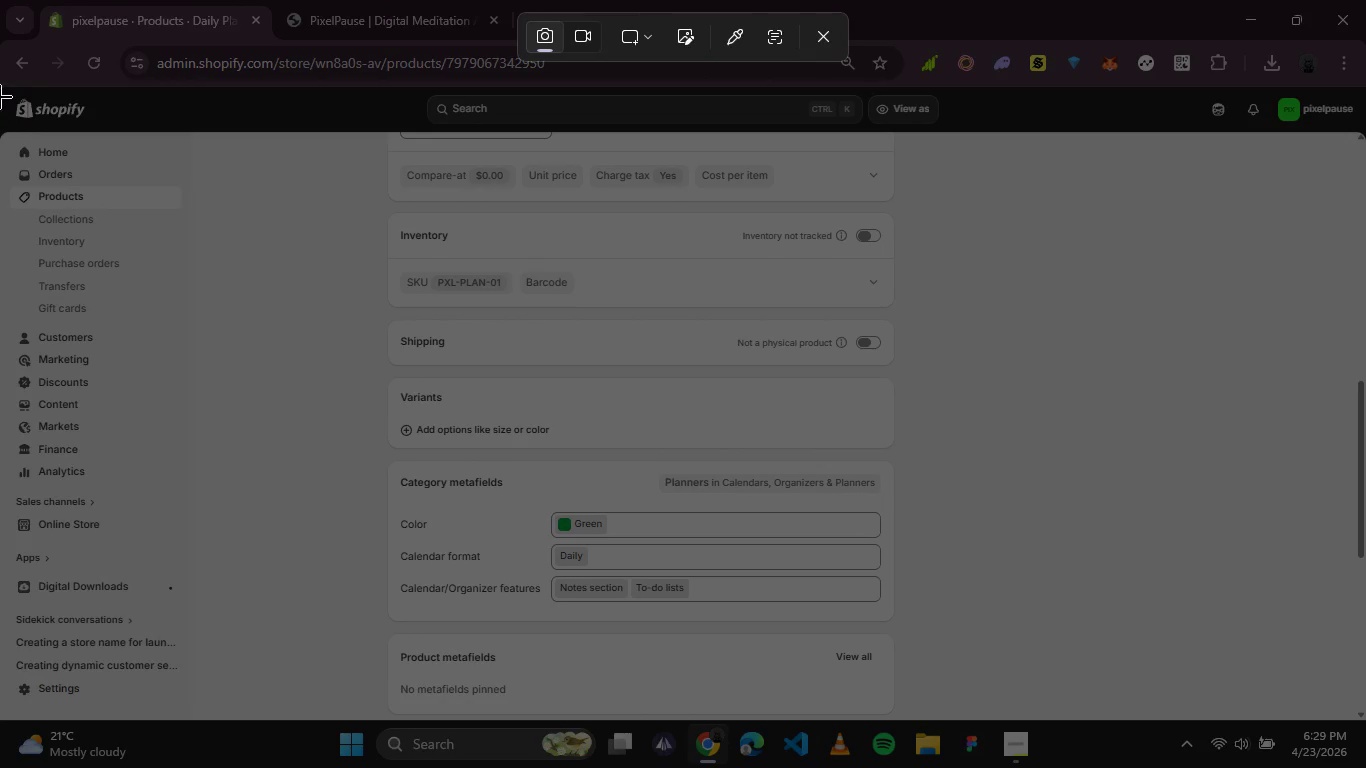 
left_click_drag(start_coordinate=[0, 89], to_coordinate=[1358, 720])
 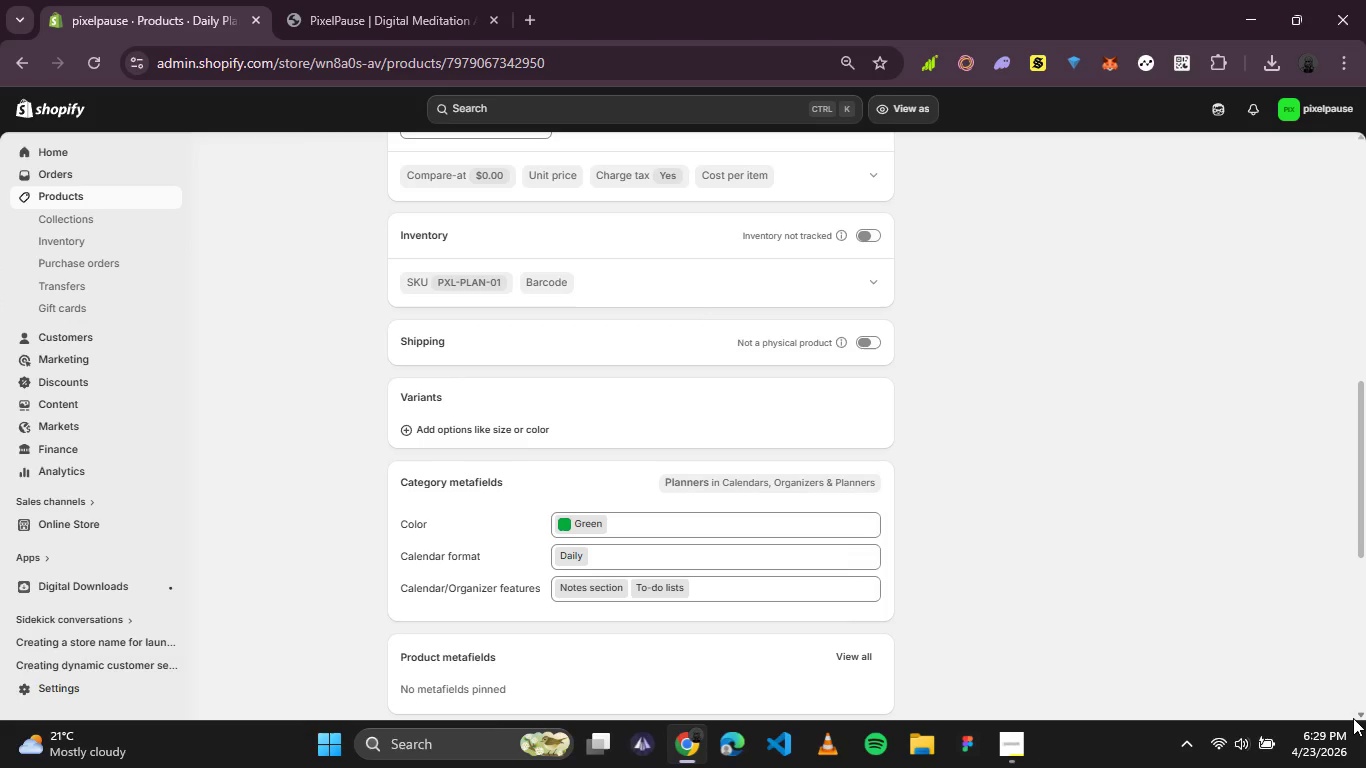 
mouse_move([1336, 684])
 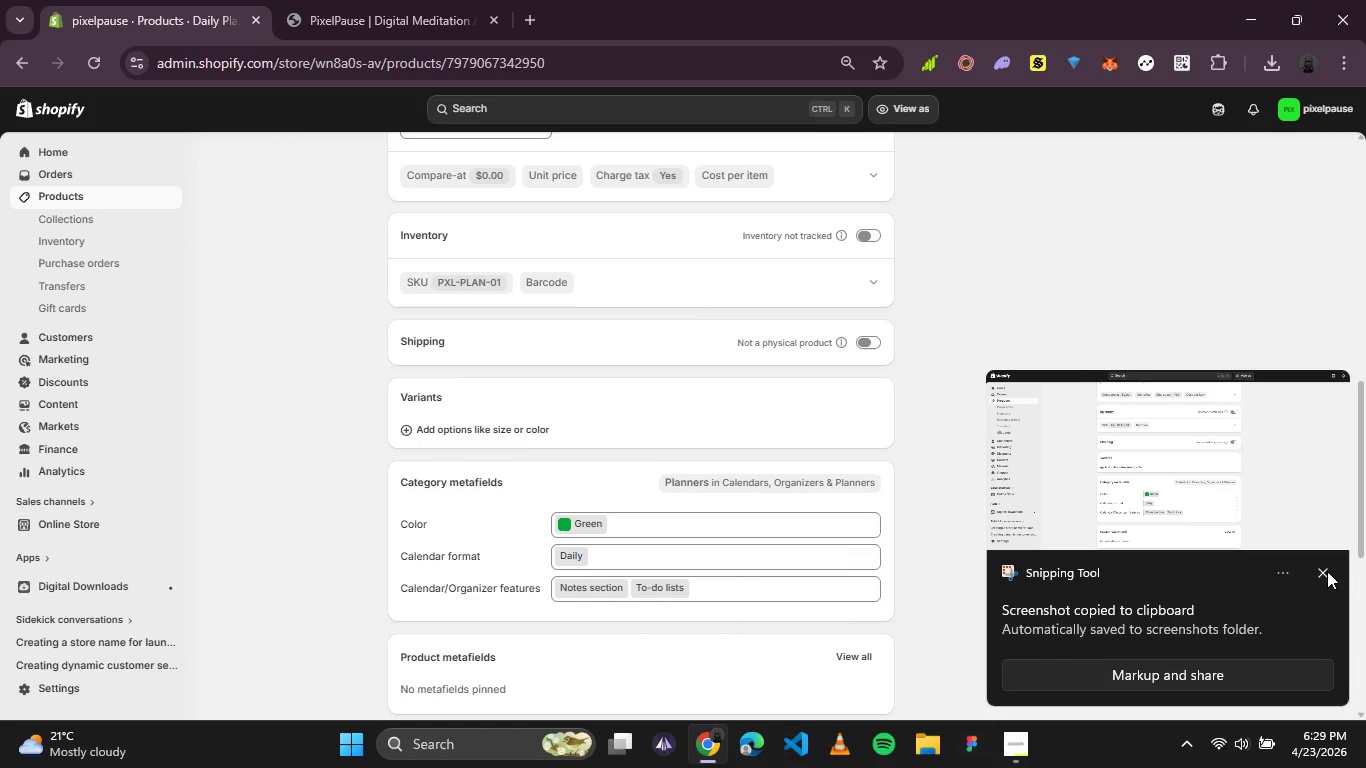 
left_click([1328, 562])
 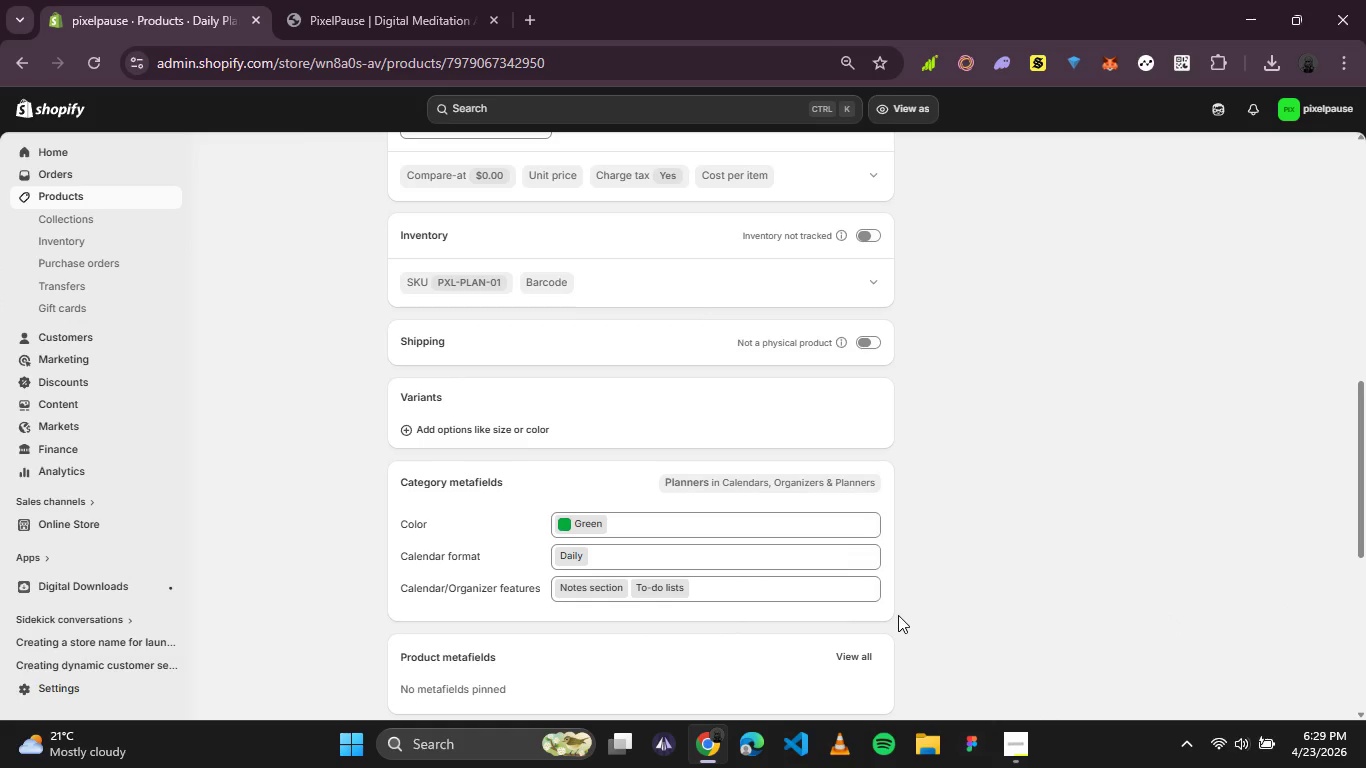 
scroll: coordinate [589, 468], scroll_direction: up, amount: 6.0
 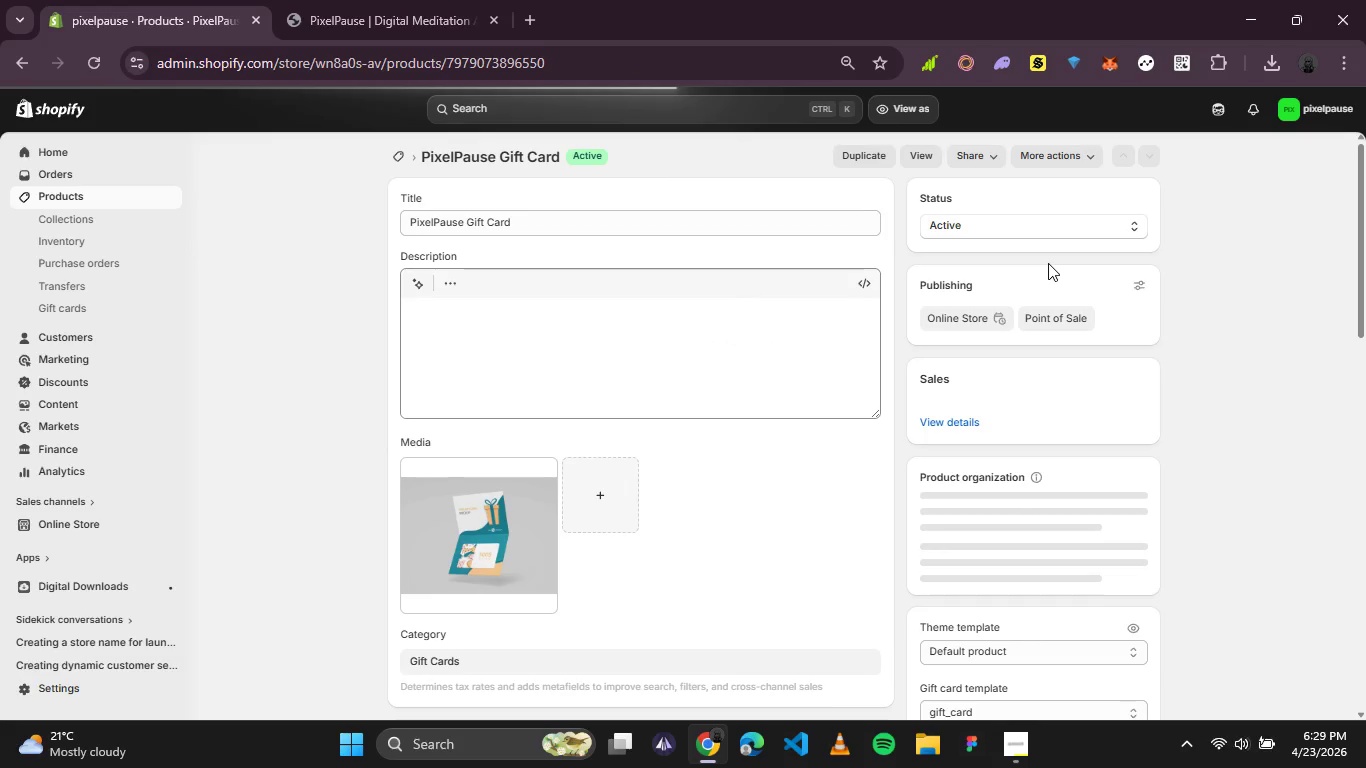 
scroll: coordinate [728, 309], scroll_direction: none, amount: 0.0
 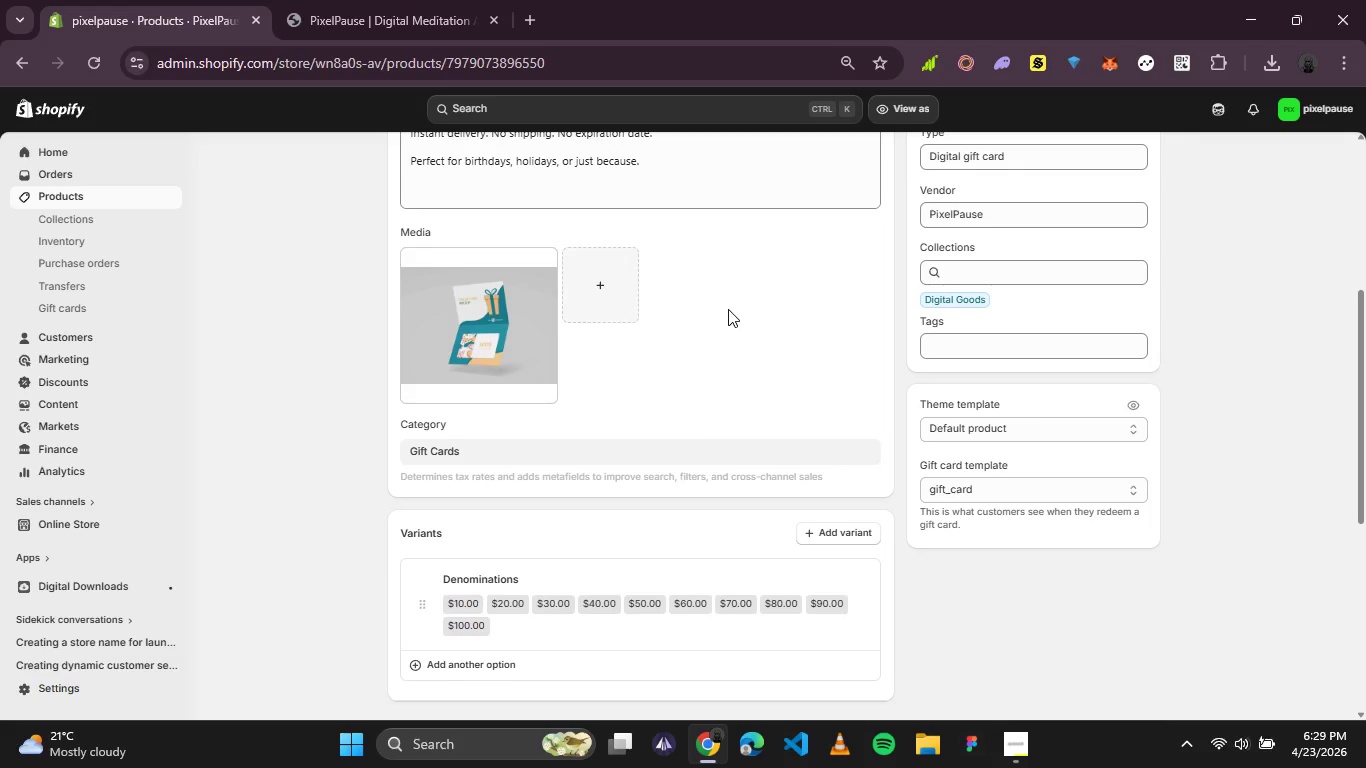 
scroll: coordinate [728, 309], scroll_direction: down, amount: 1.0
 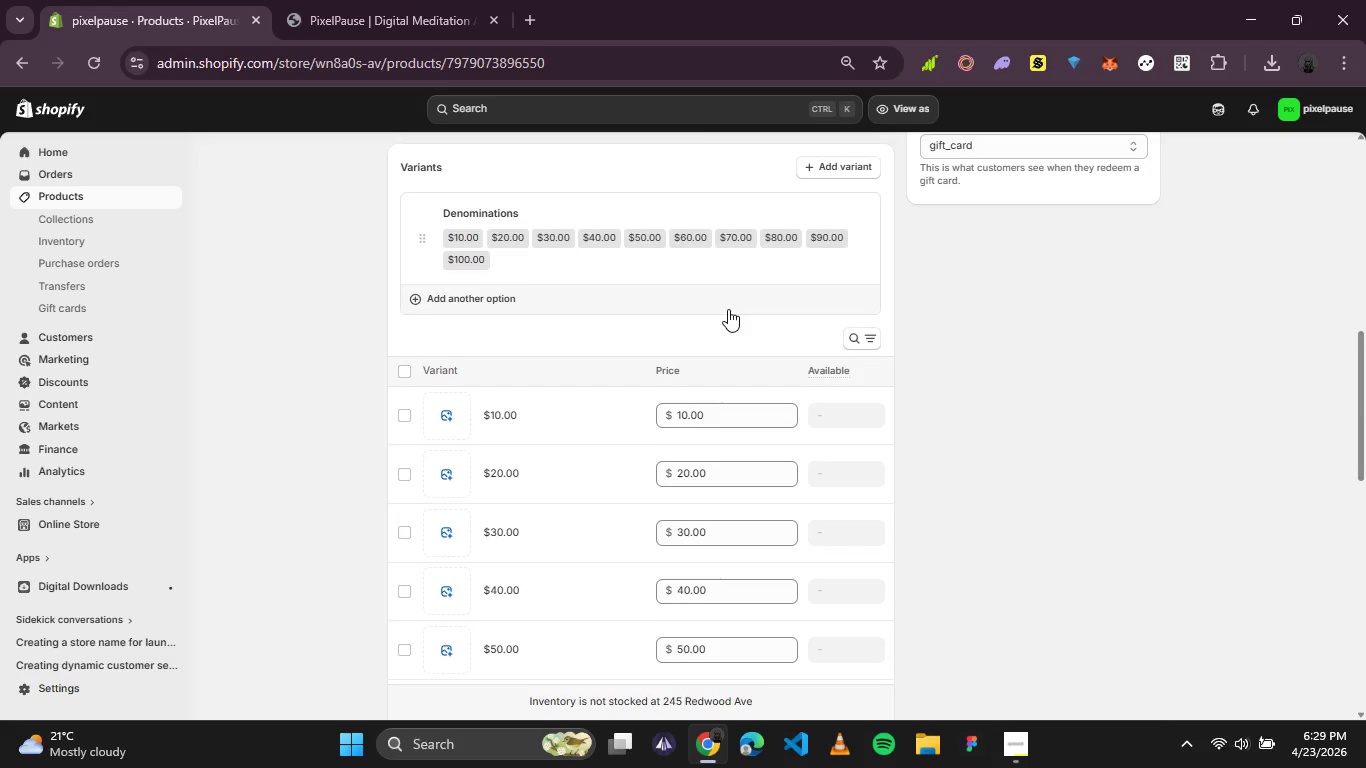 
key(PrintScreen)
 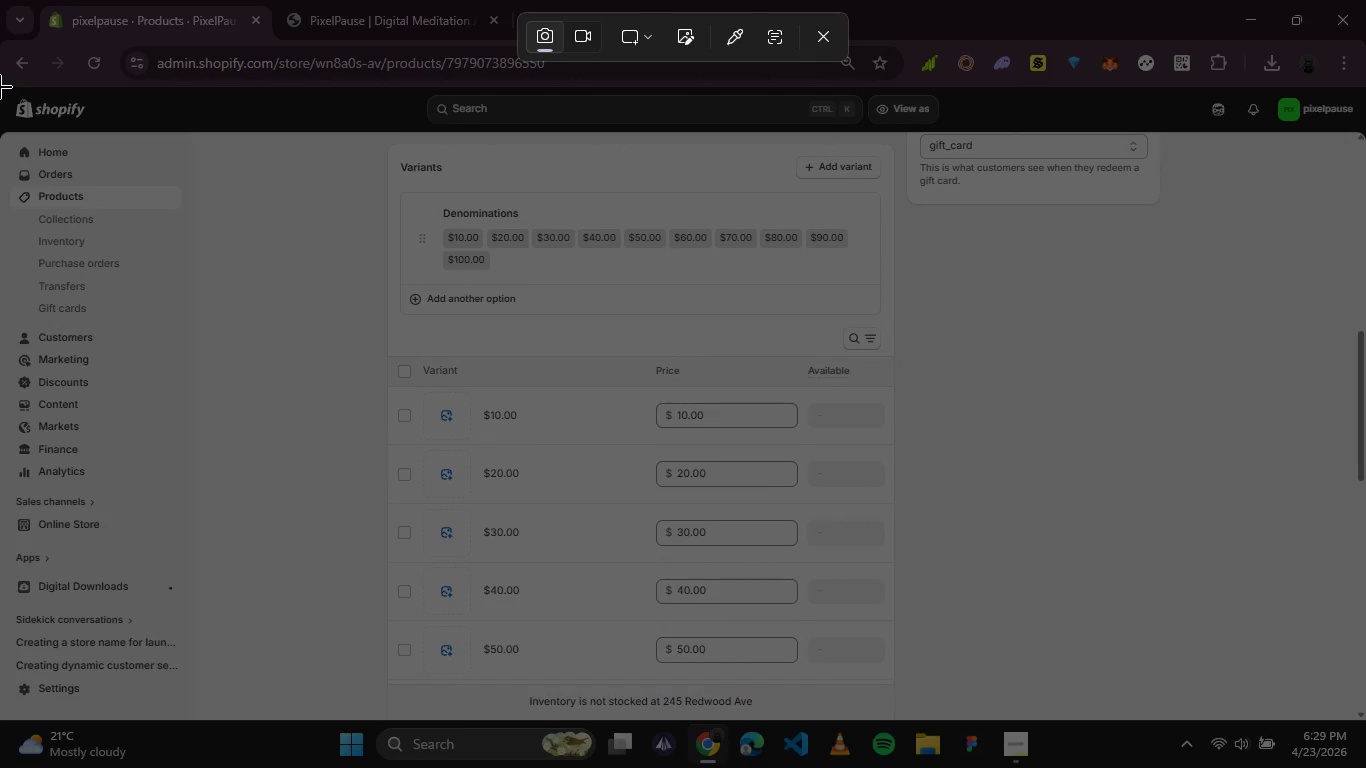 
left_click_drag(start_coordinate=[0, 87], to_coordinate=[1356, 717])
 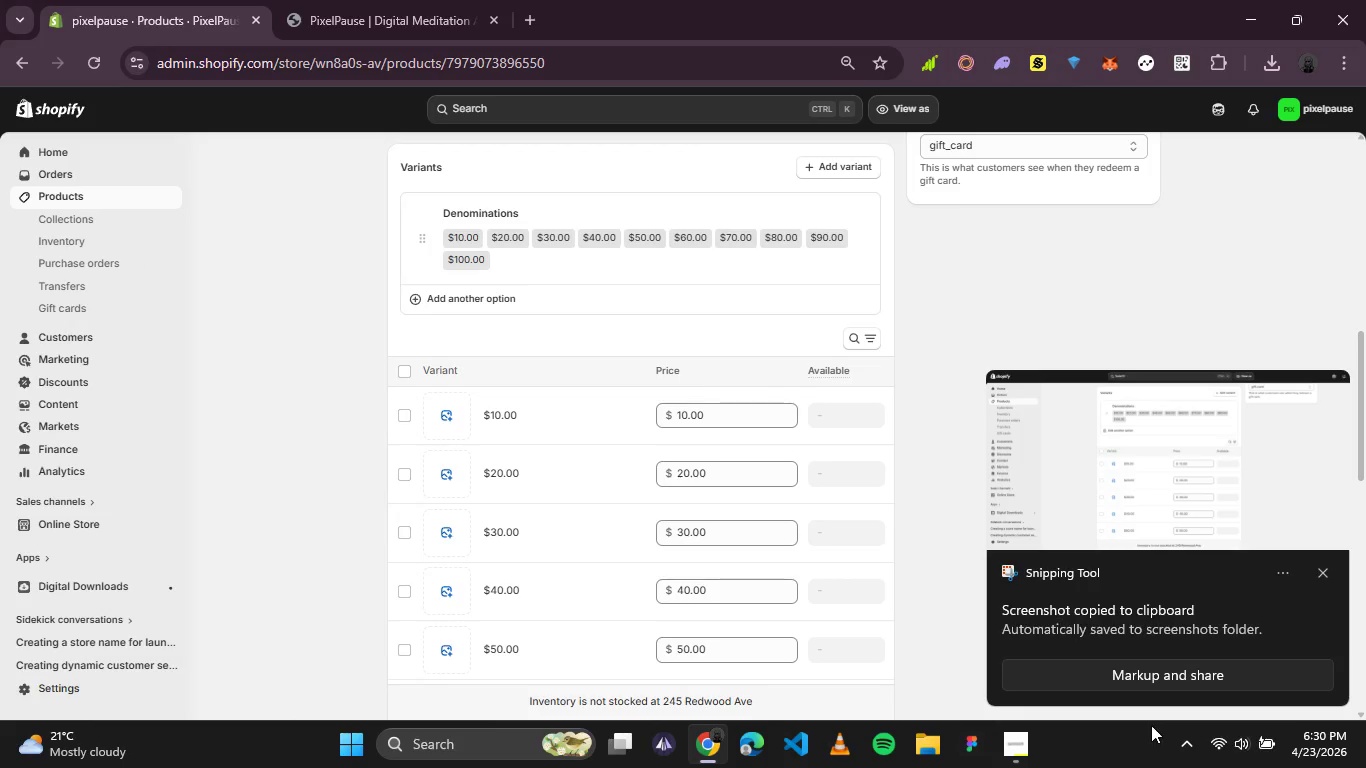 
left_click([1030, 740])